 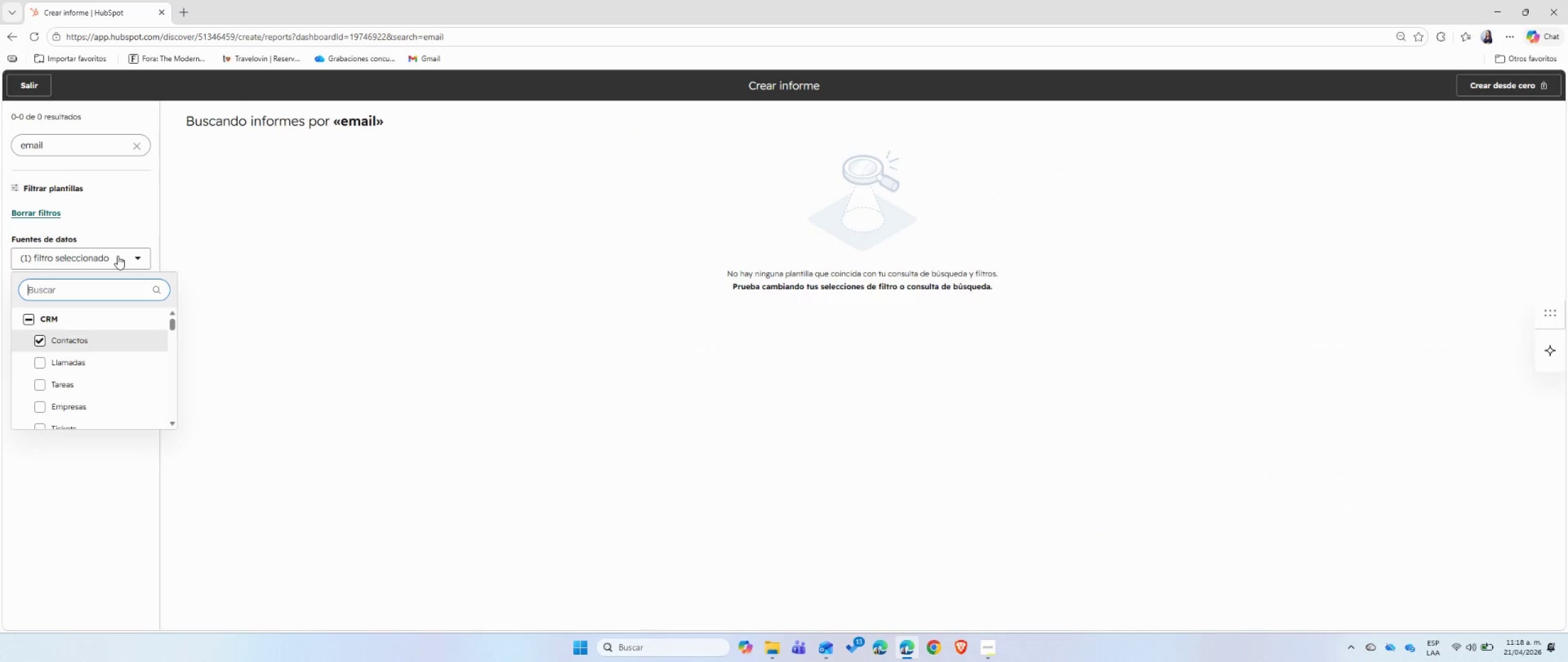 
scroll: coordinate [94, 360], scroll_direction: down, amount: 1.0
 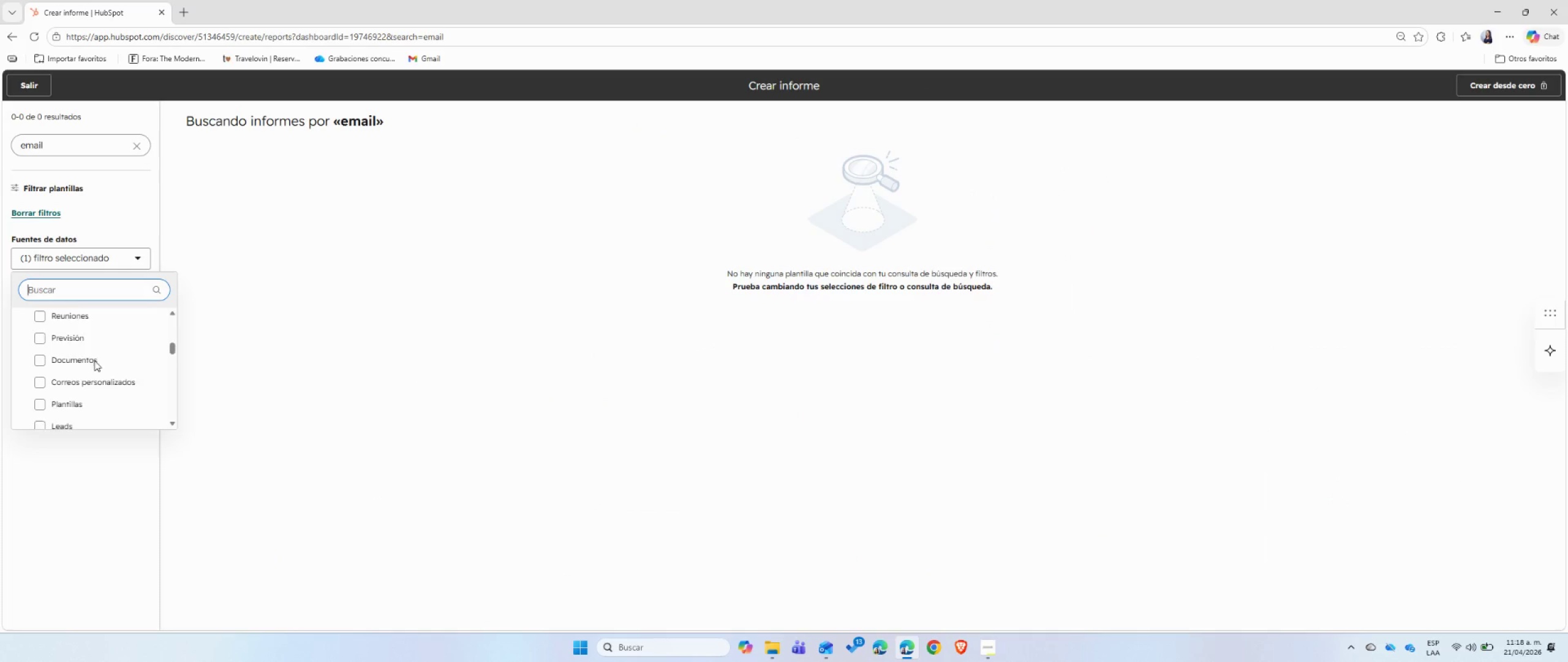 
scroll: coordinate [94, 360], scroll_direction: up, amount: 1.0
 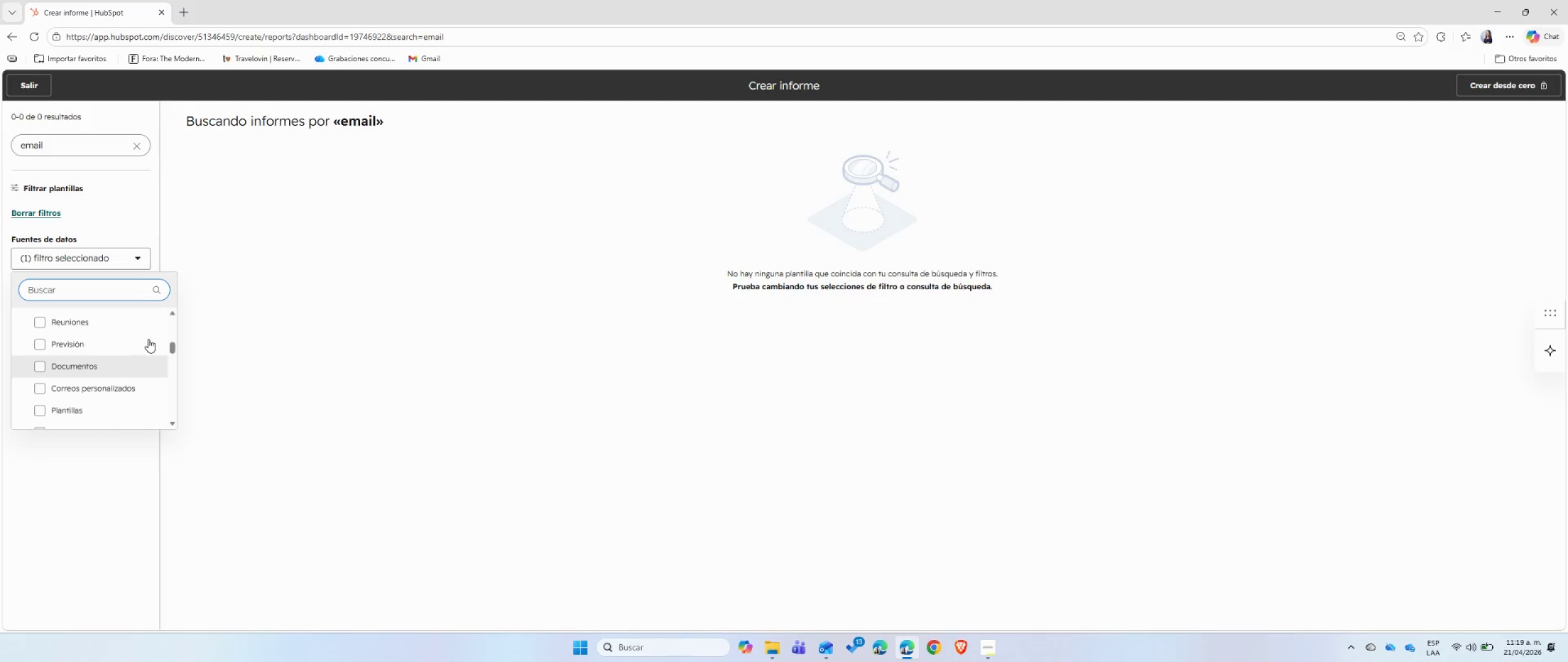 
left_click_drag(start_coordinate=[172, 347], to_coordinate=[181, 302])
 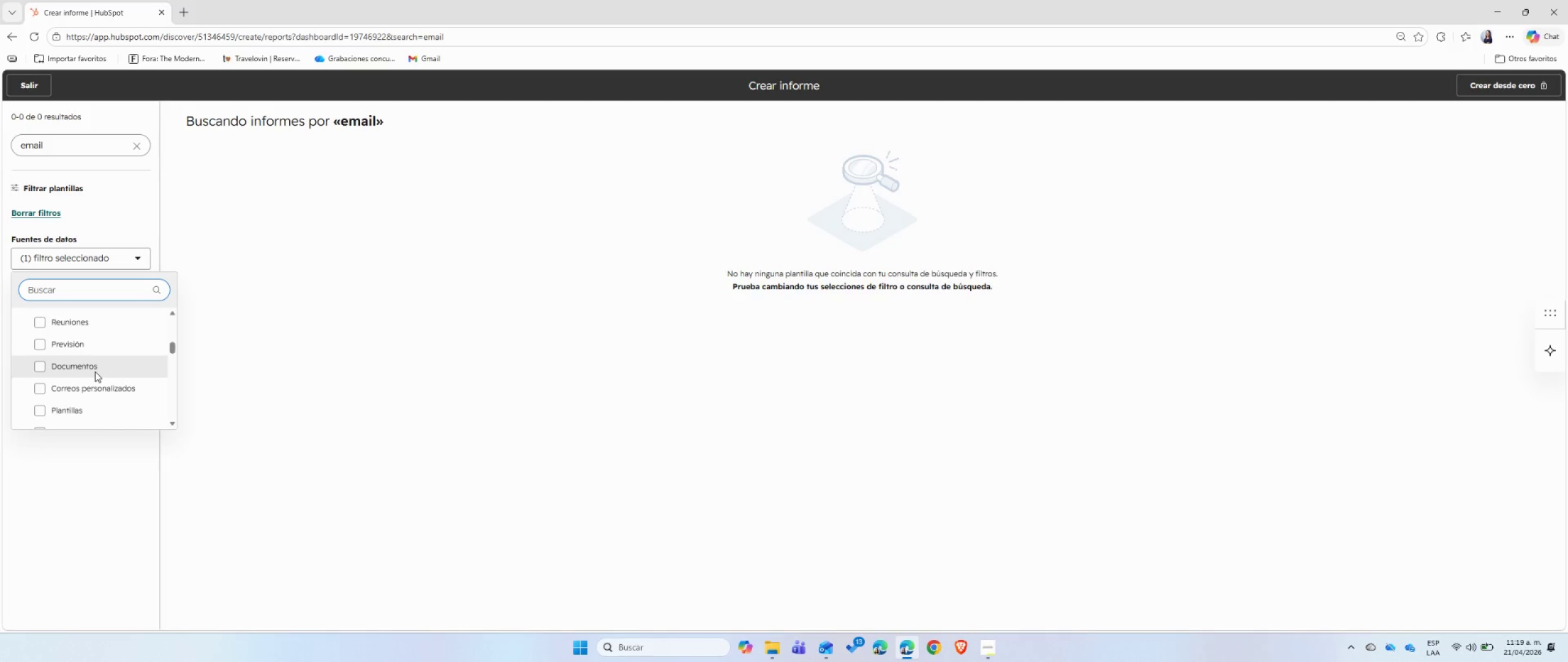 
scroll: coordinate [95, 371], scroll_direction: up, amount: 15.0
 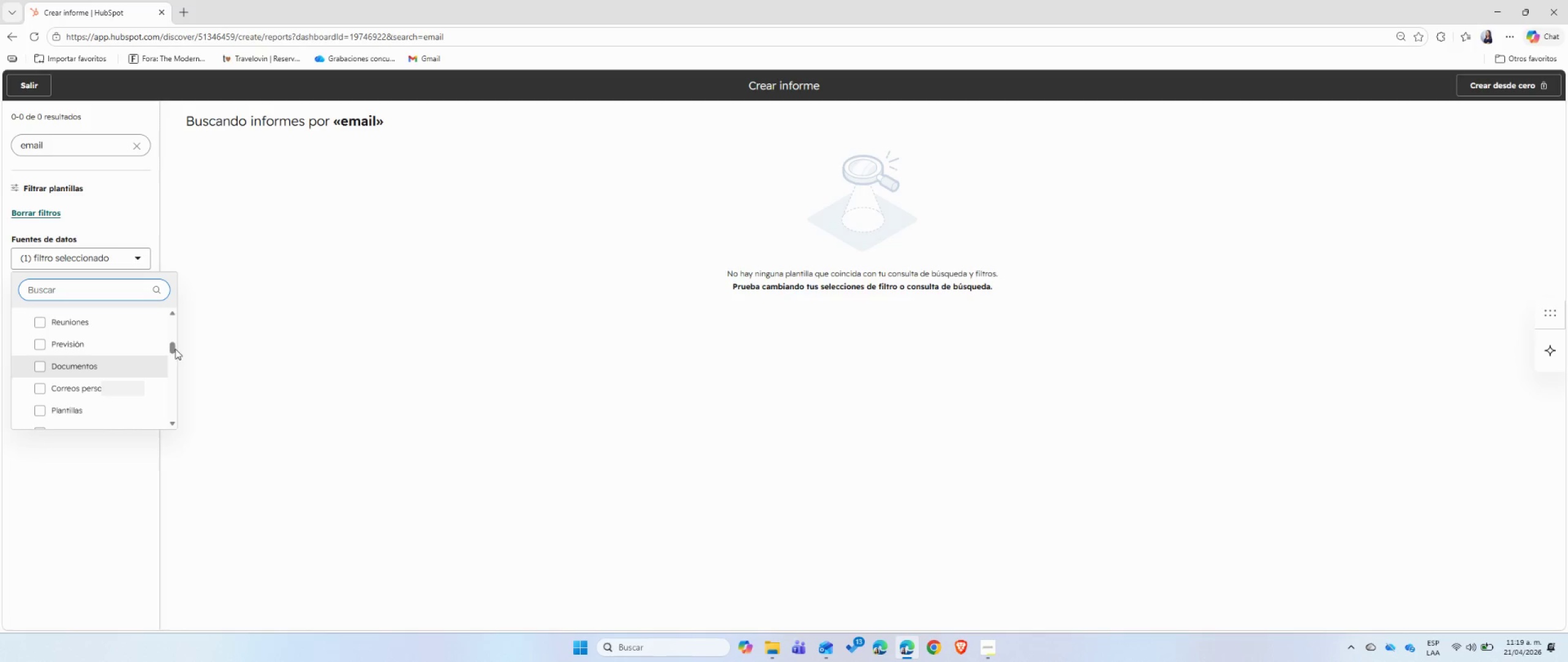 
scroll: coordinate [97, 348], scroll_direction: down, amount: 2.0
 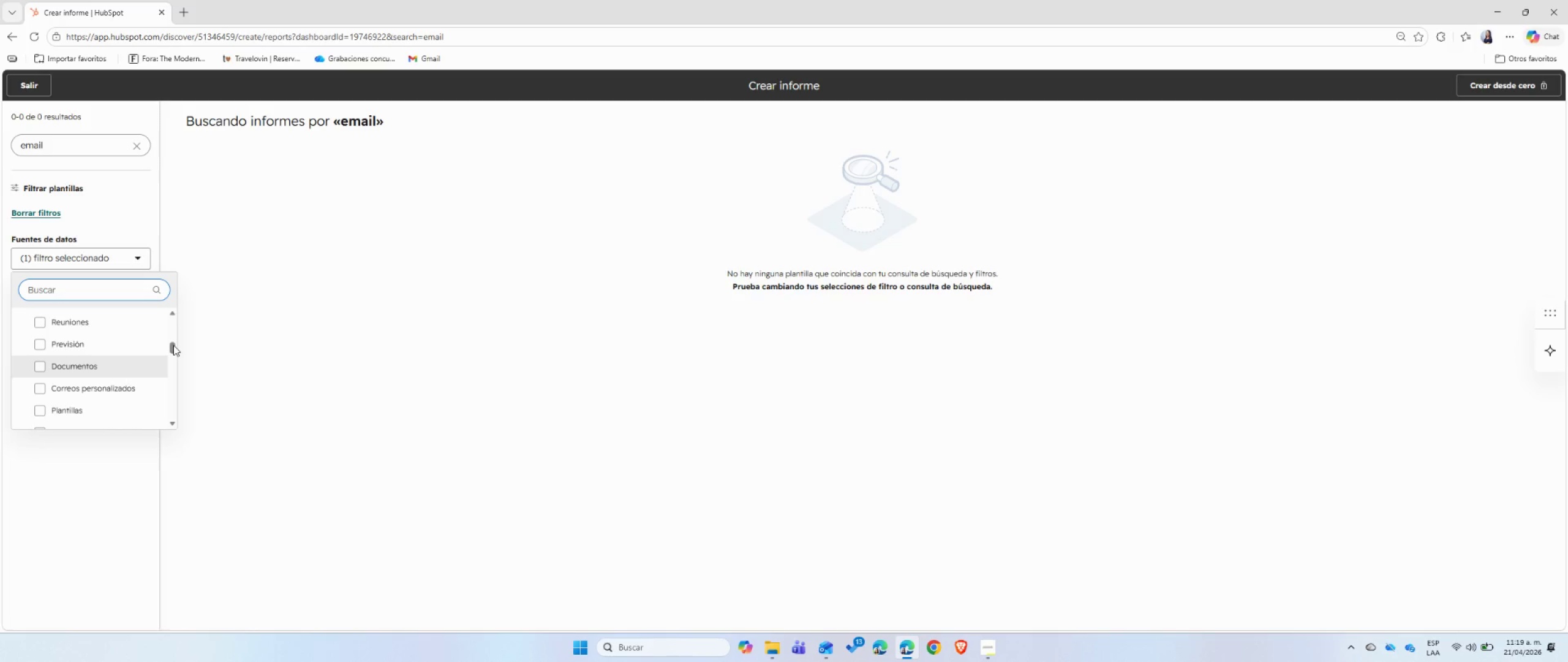 
left_click_drag(start_coordinate=[172, 346], to_coordinate=[178, 305])
 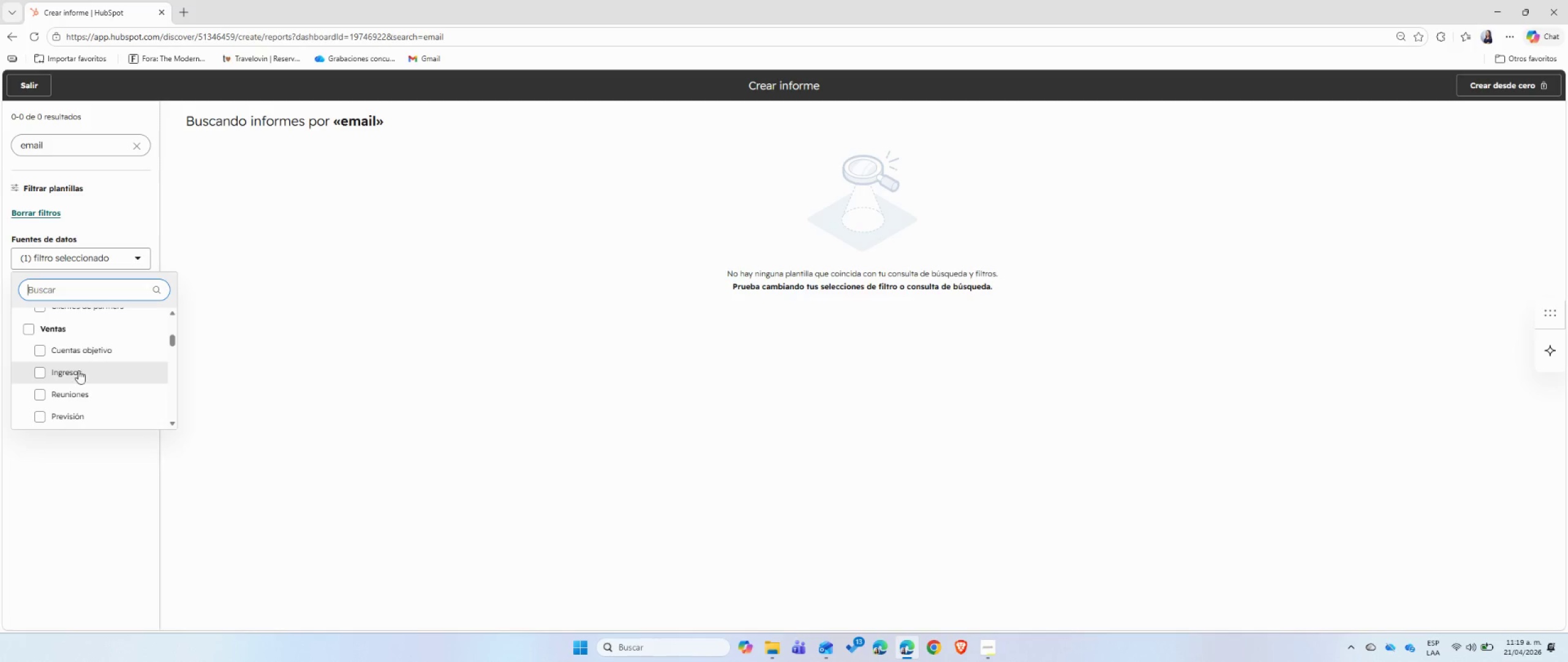 
scroll: coordinate [86, 359], scroll_direction: up, amount: 11.0
 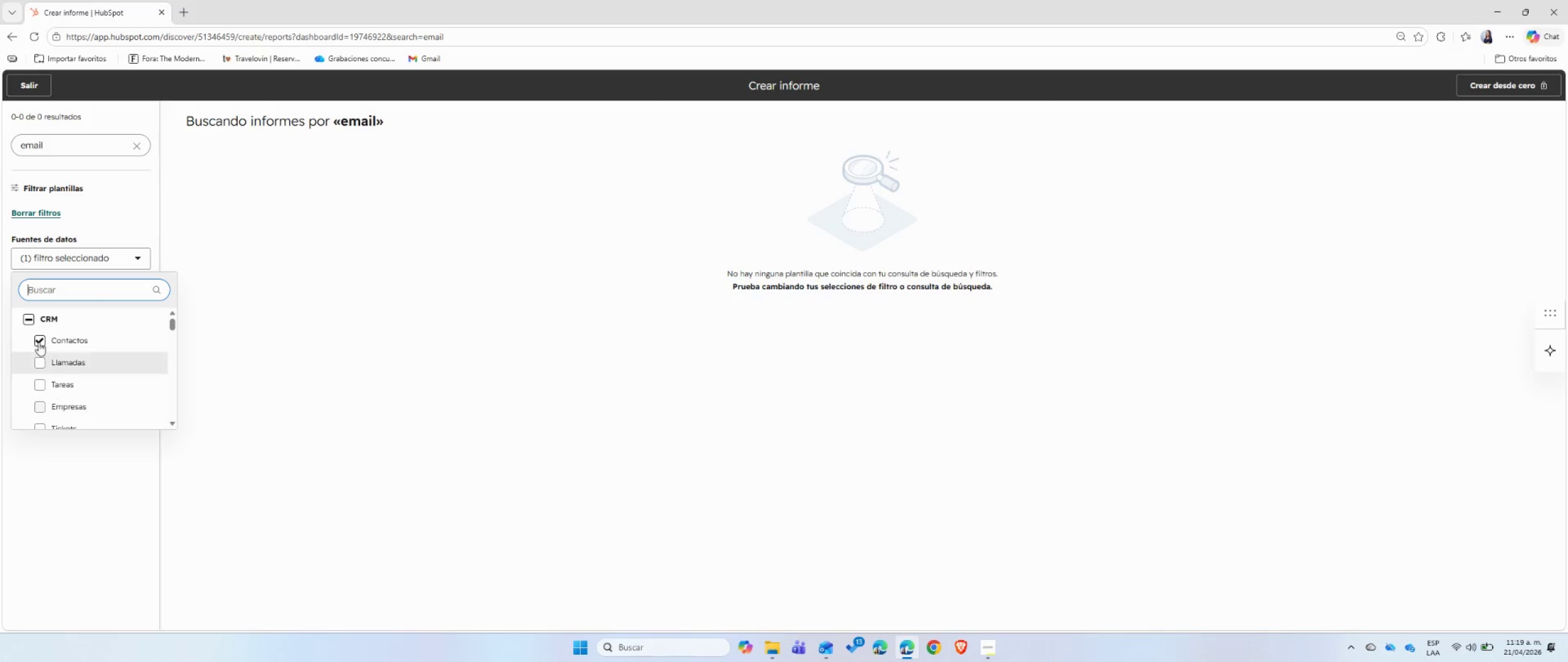 
left_click([41, 341])
 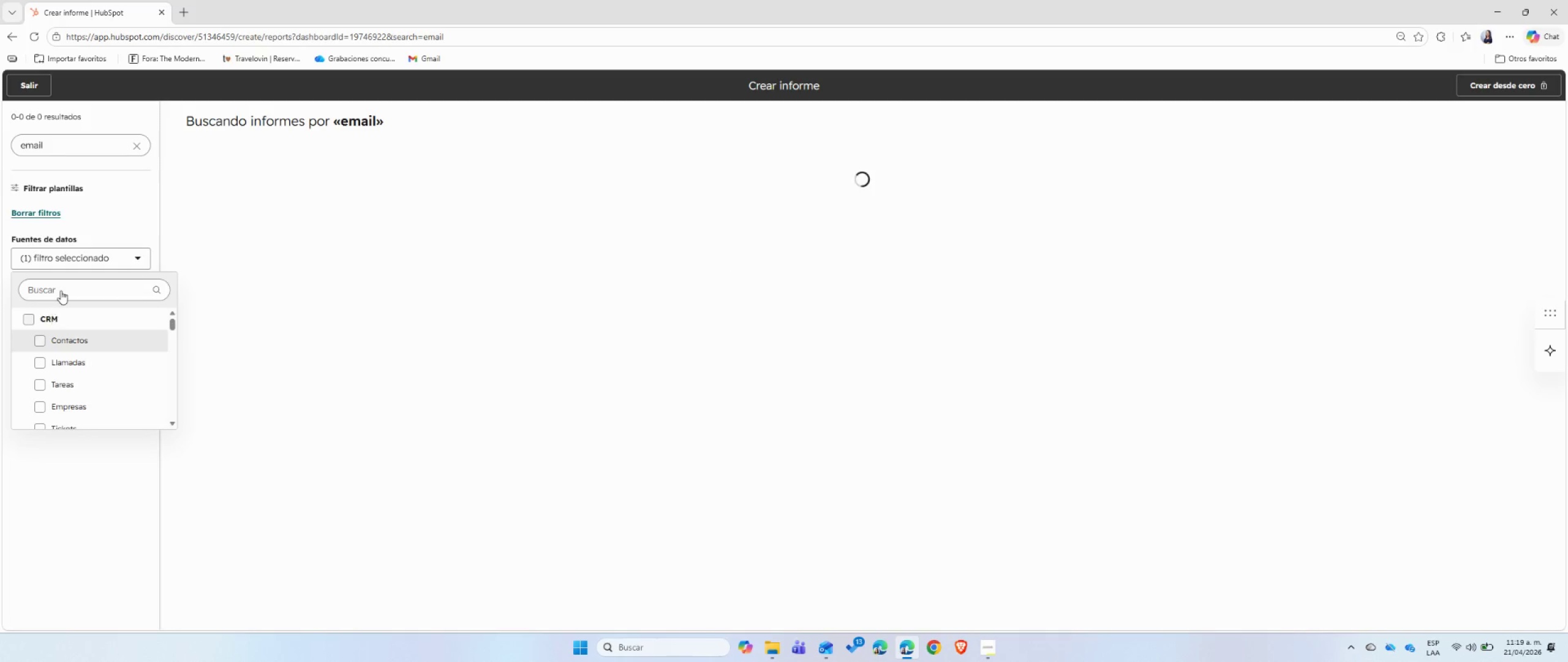 
left_click([61, 291])
 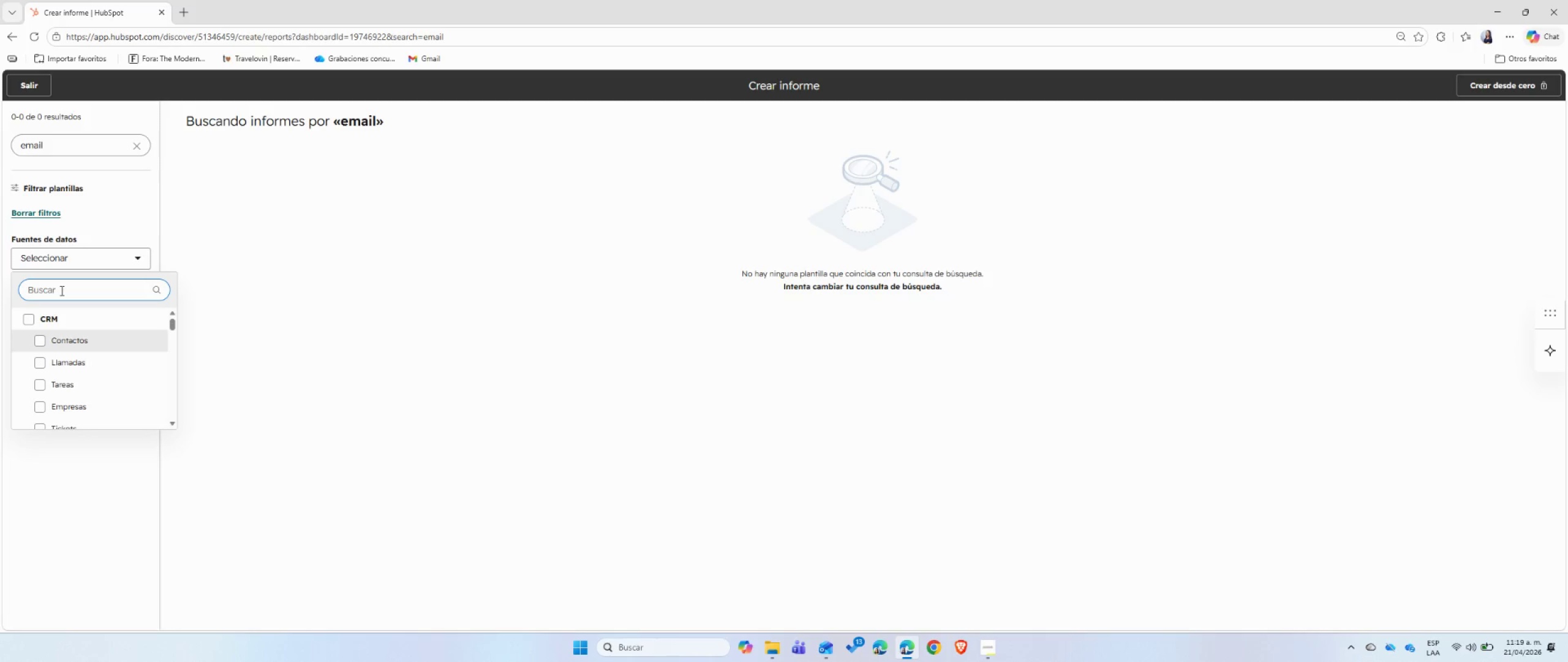 
type(email)
 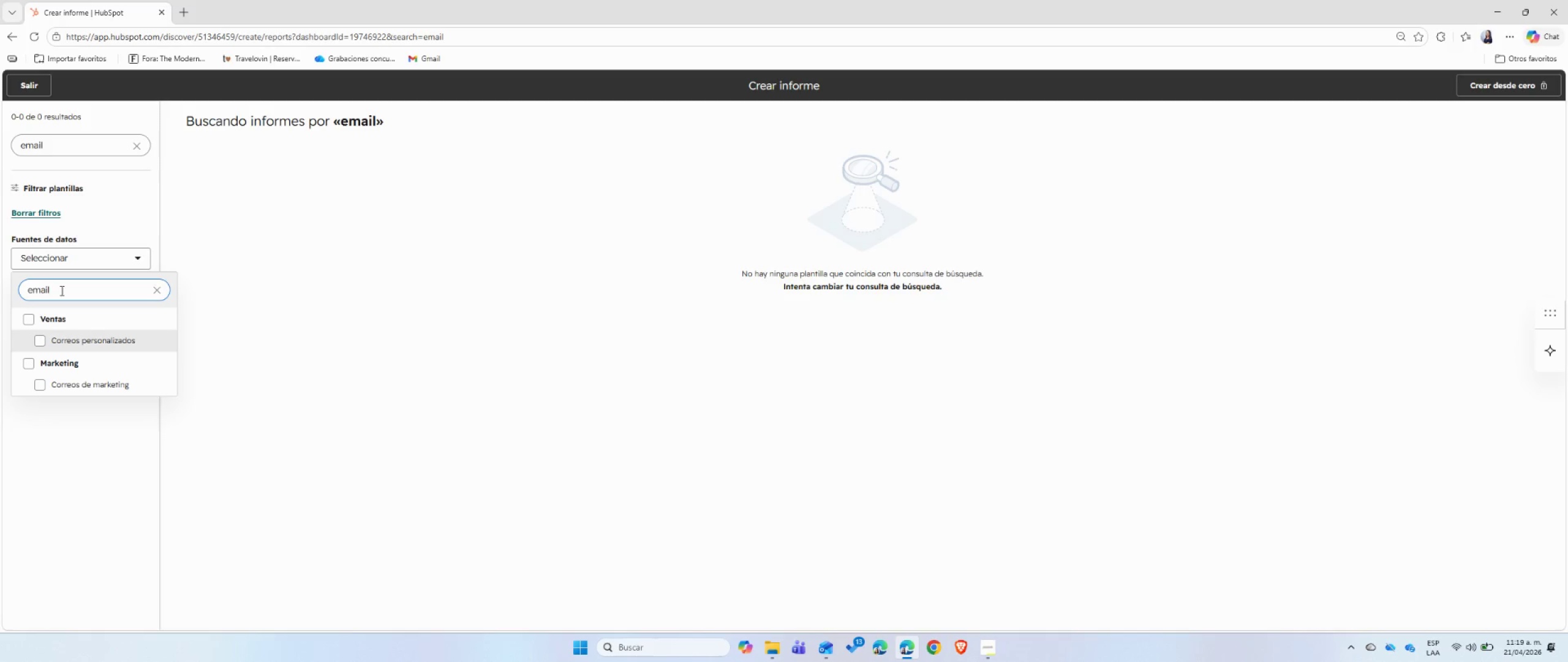 
wait(14.56)
 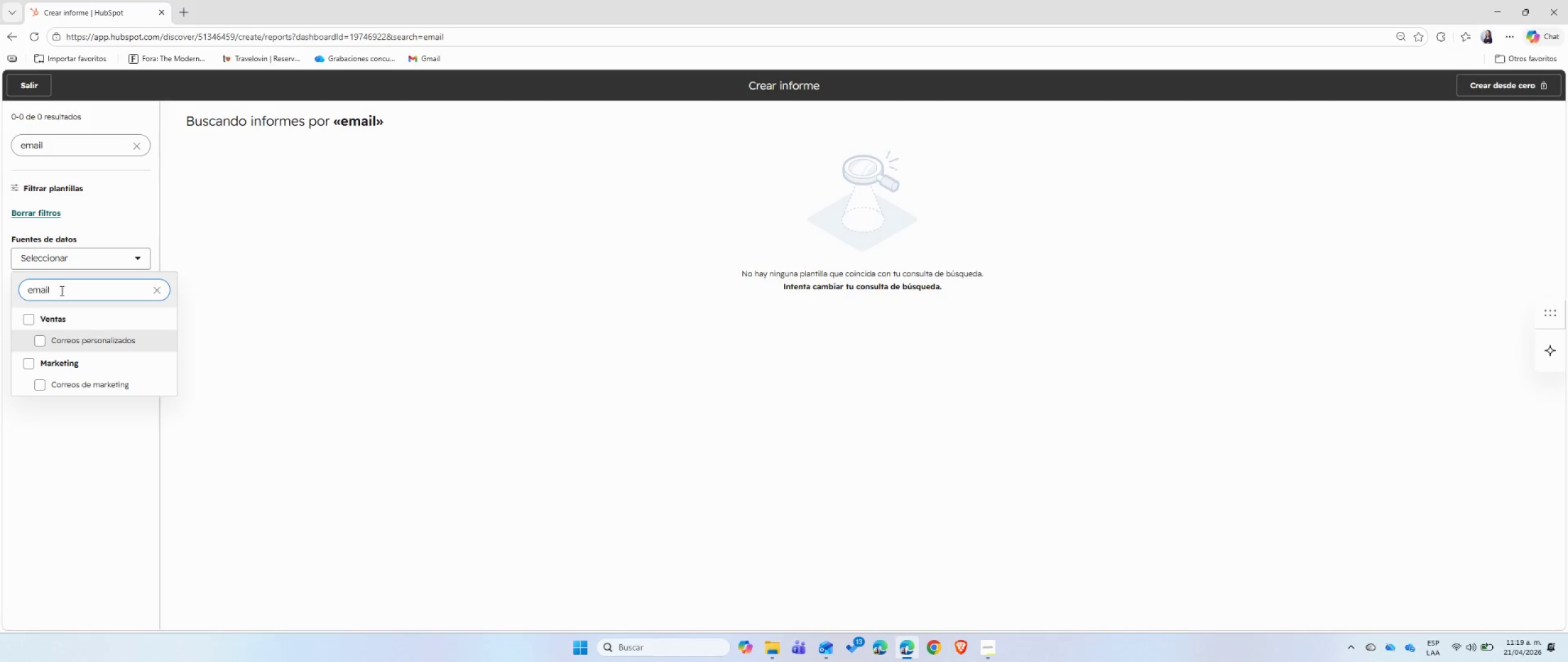 
left_click([40, 384])
 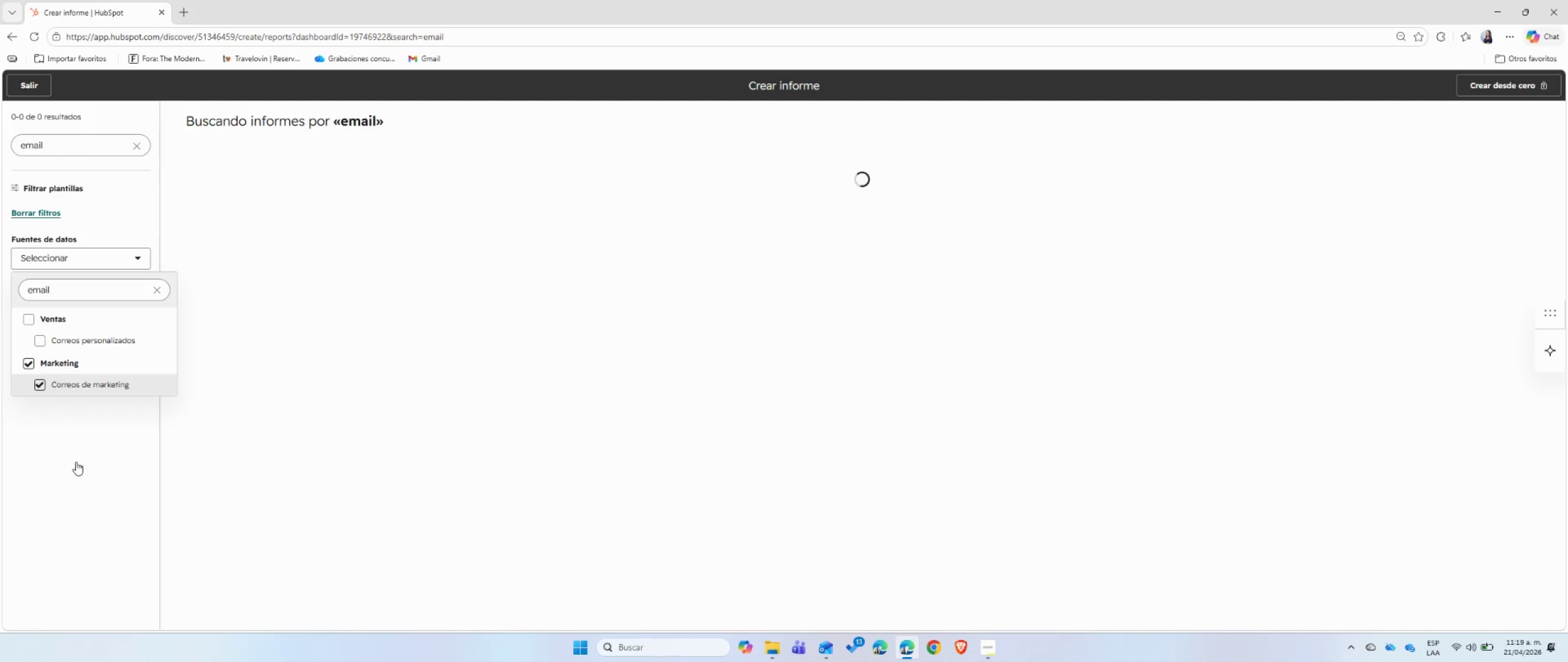 
left_click([76, 462])
 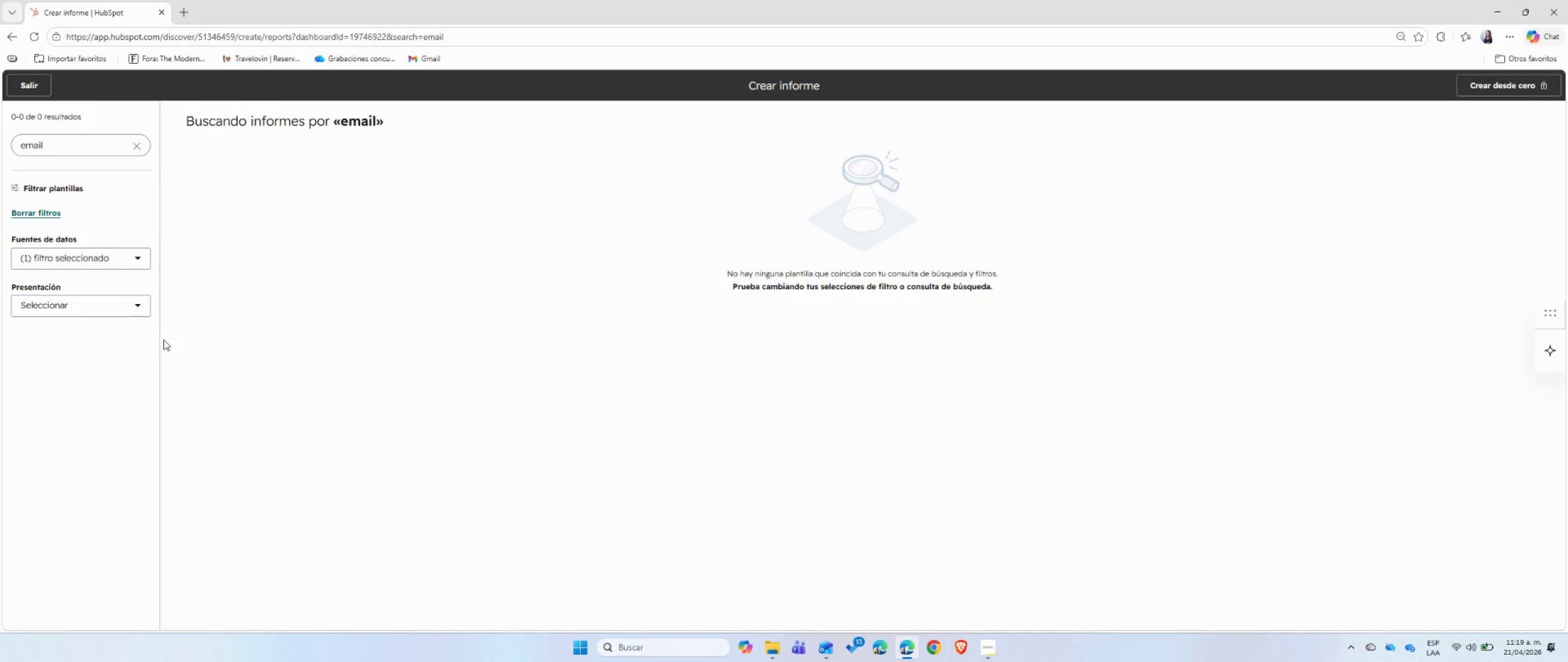 
wait(5.27)
 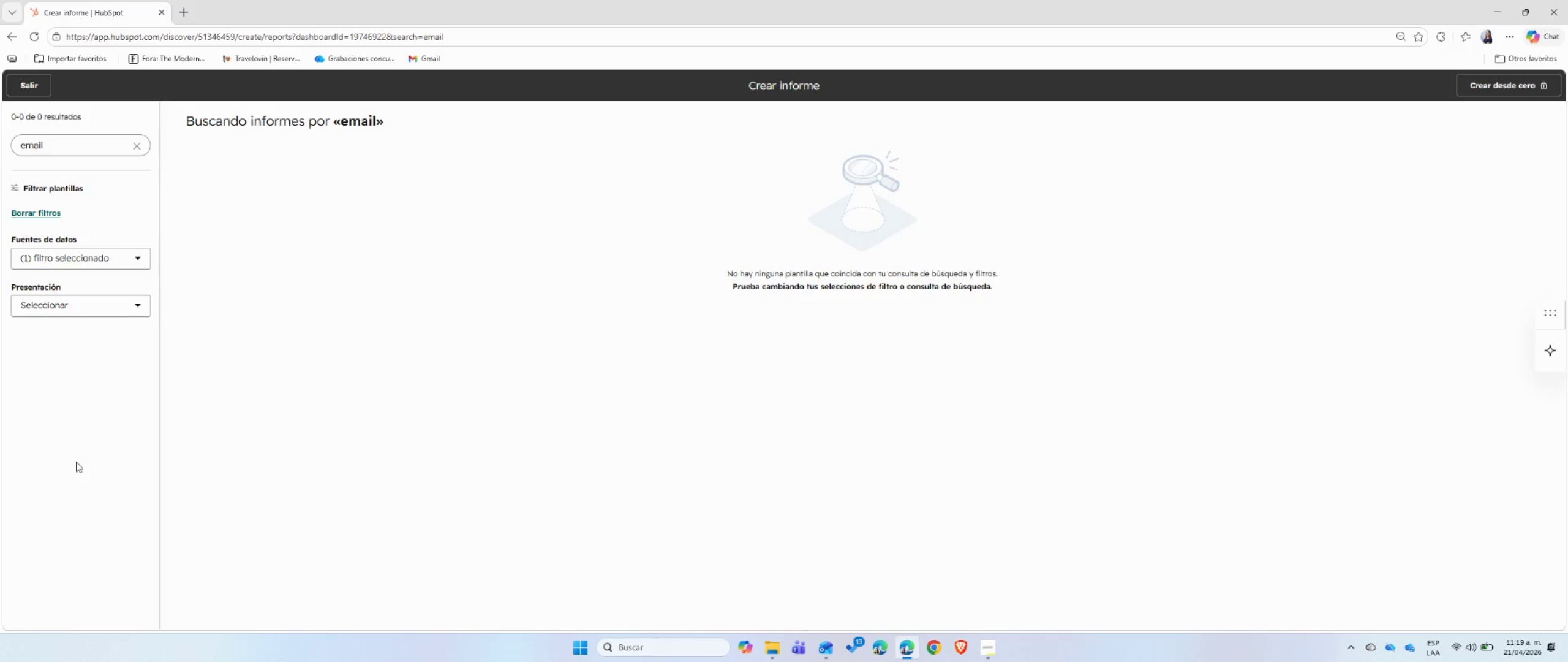 
left_click([135, 140])
 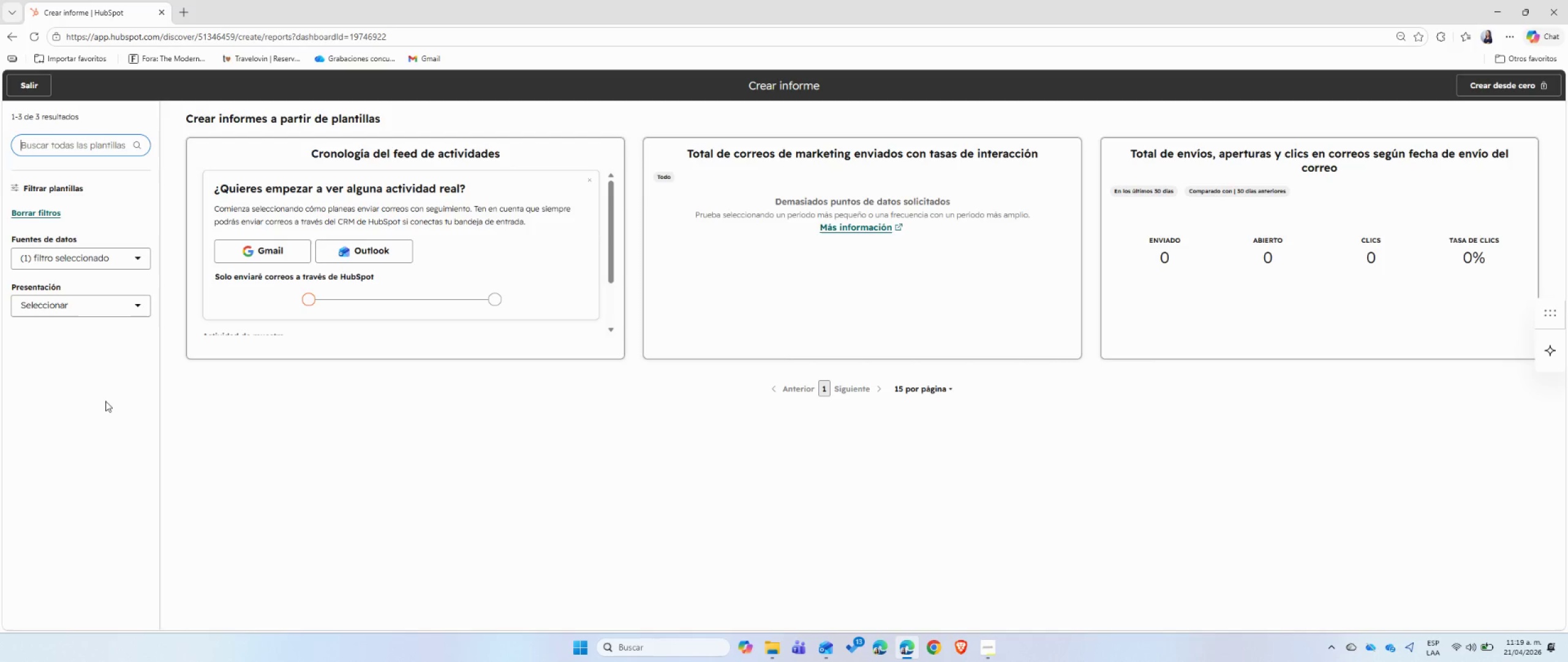 
wait(18.62)
 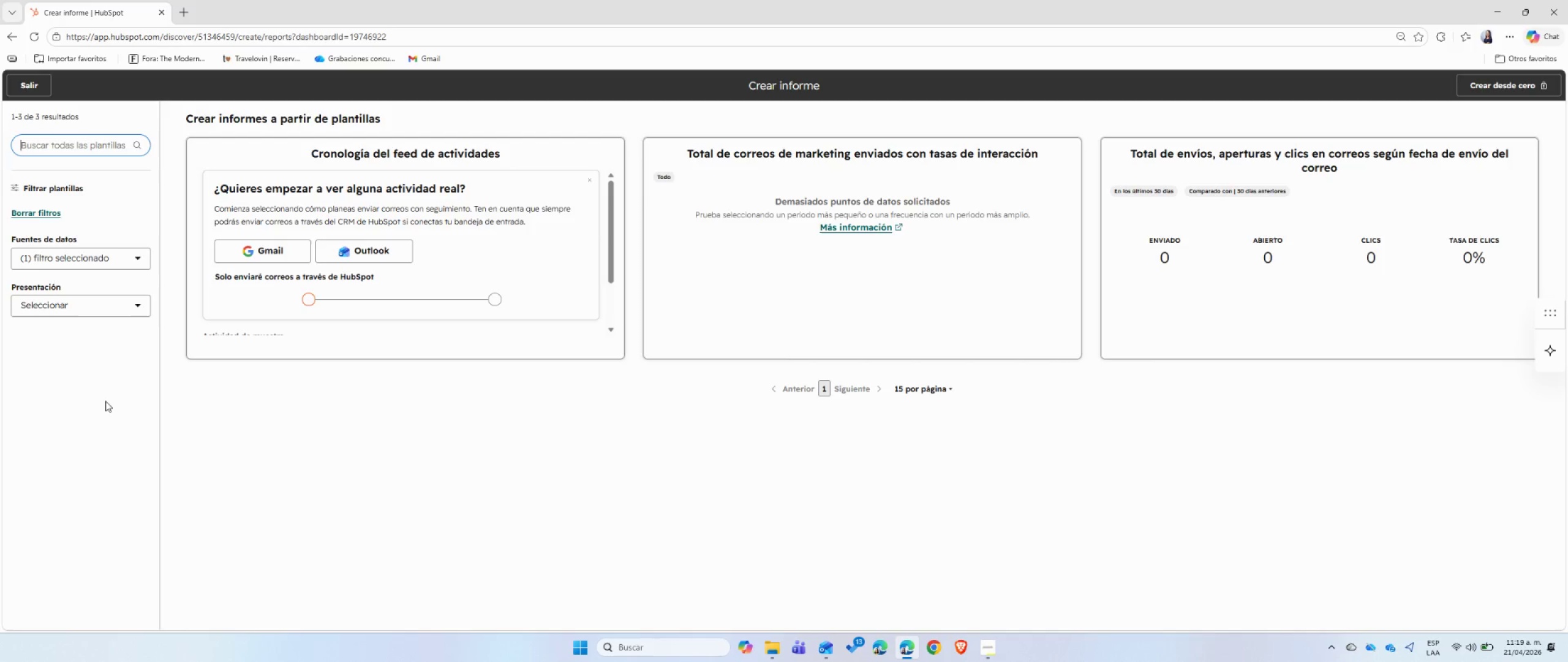 
left_click([991, 647])
 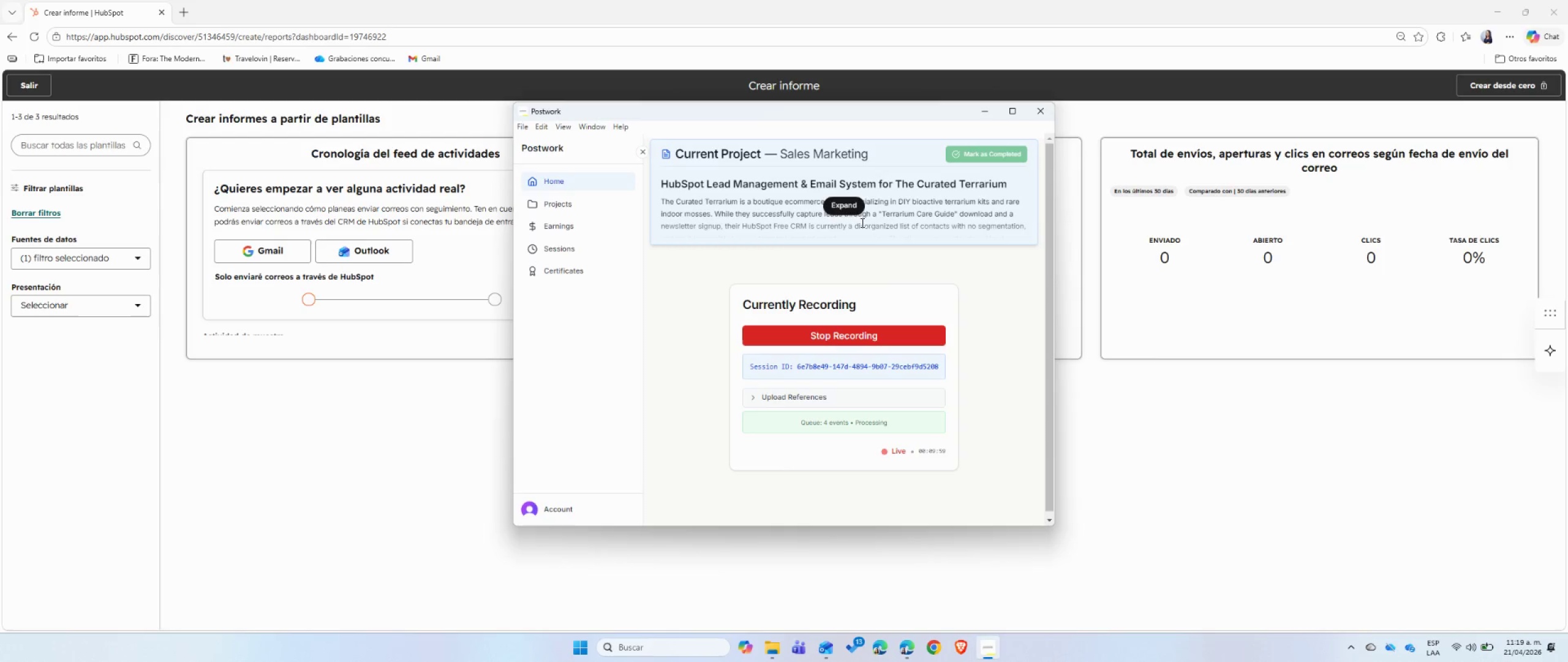 
left_click([853, 213])